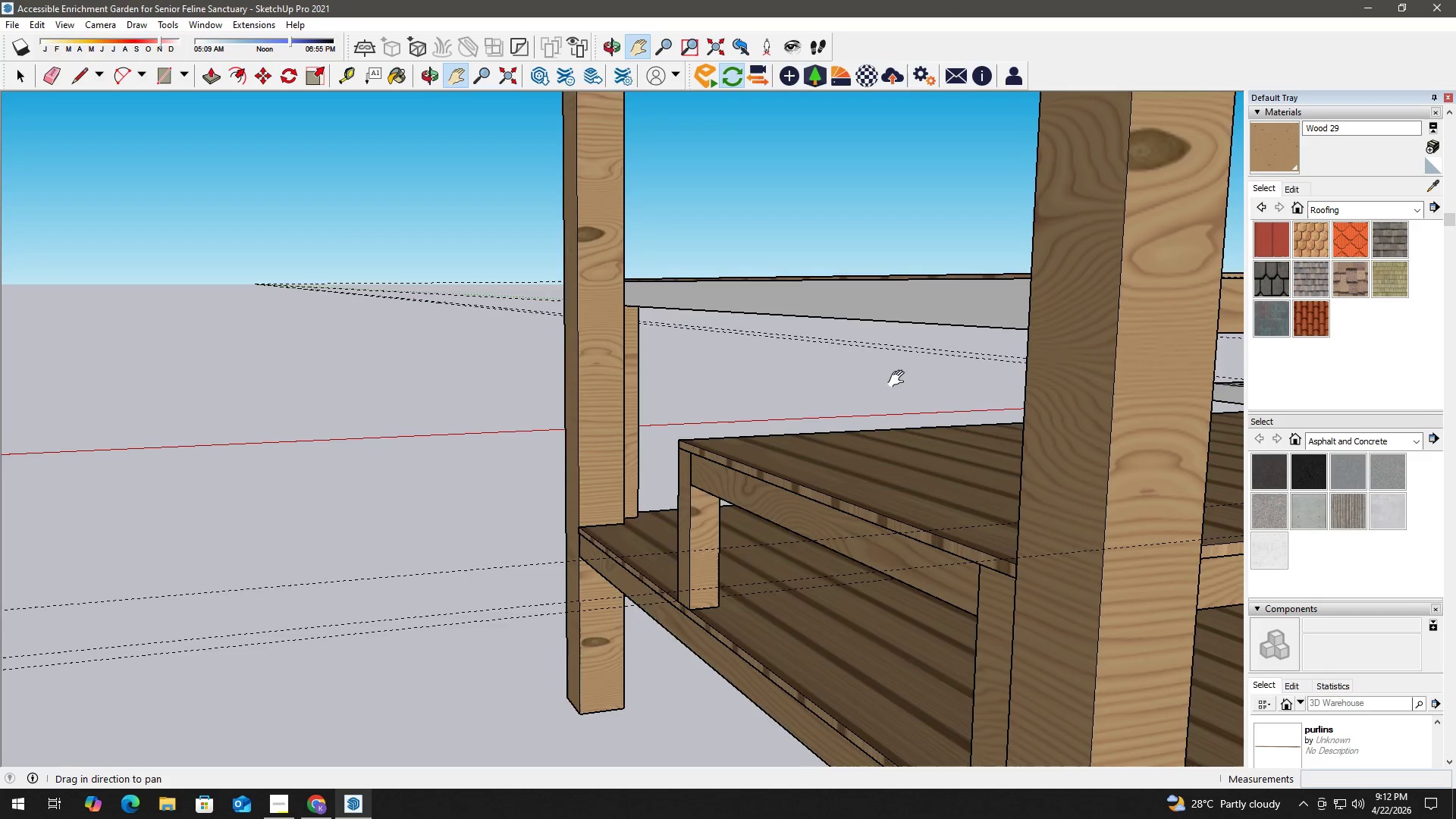 
left_click_drag(start_coordinate=[899, 379], to_coordinate=[275, 419])
 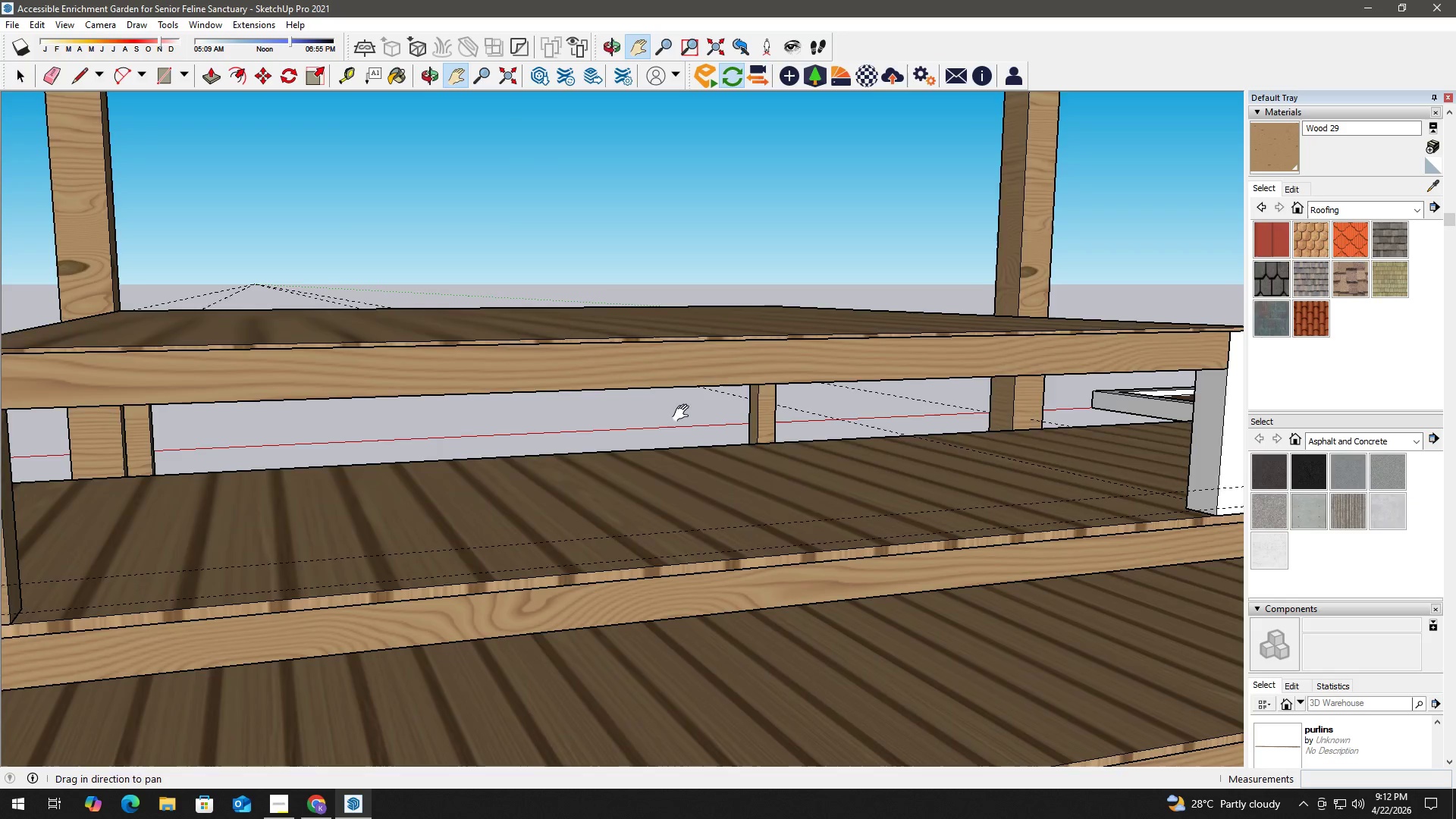 
left_click_drag(start_coordinate=[677, 413], to_coordinate=[353, 419])
 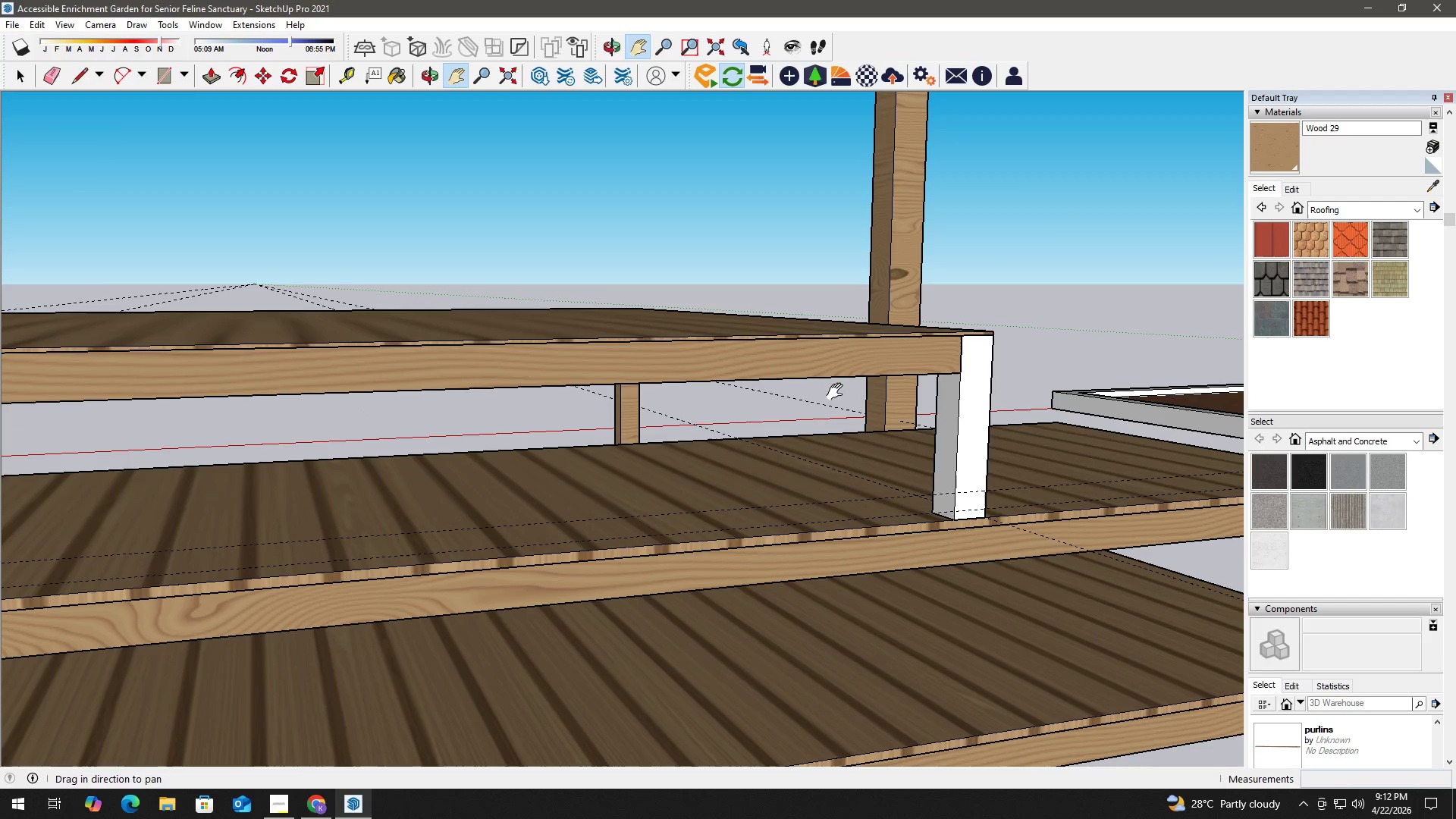 
key(Space)
 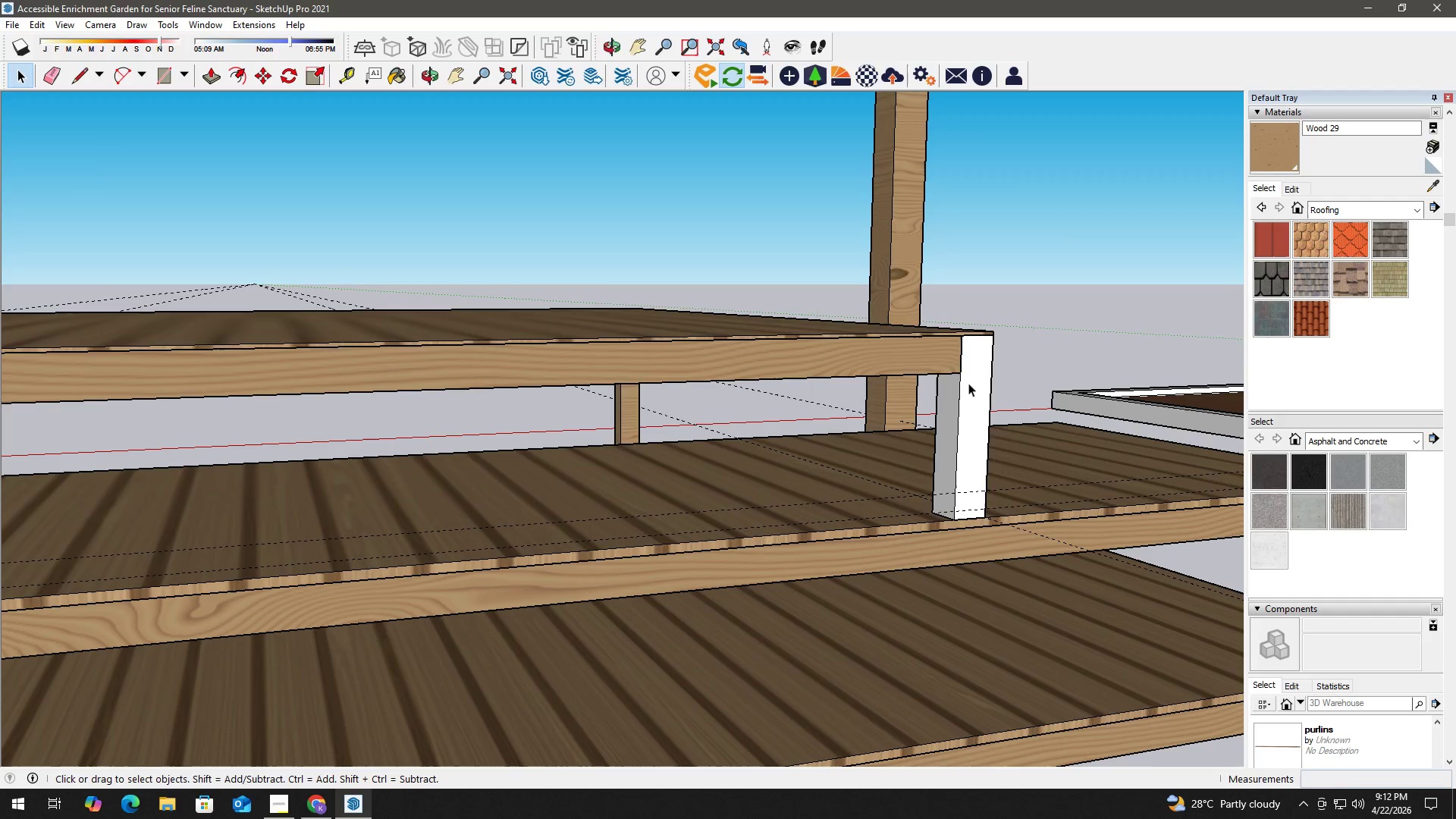 
double_click([968, 383])
 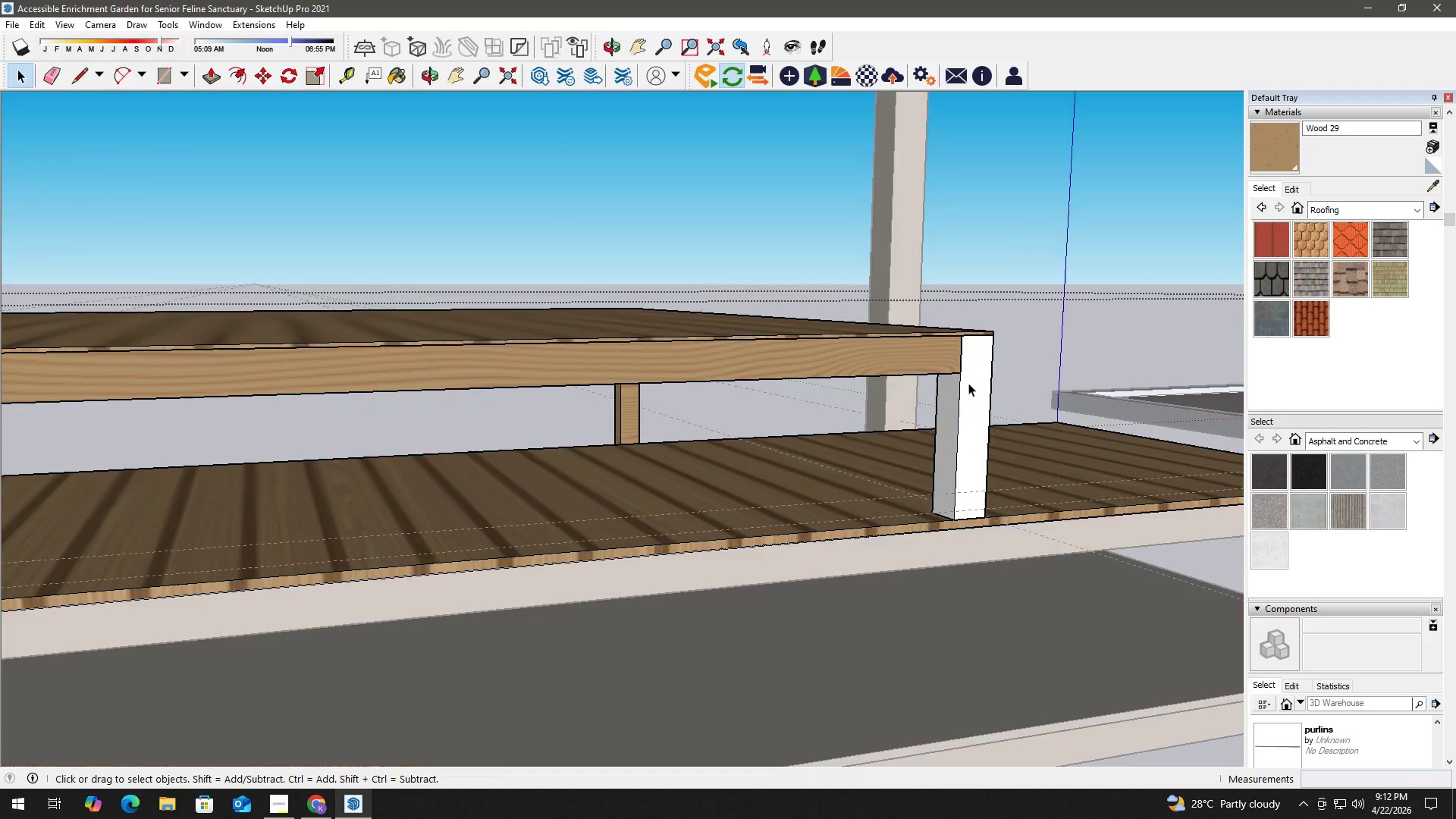 
triple_click([968, 383])
 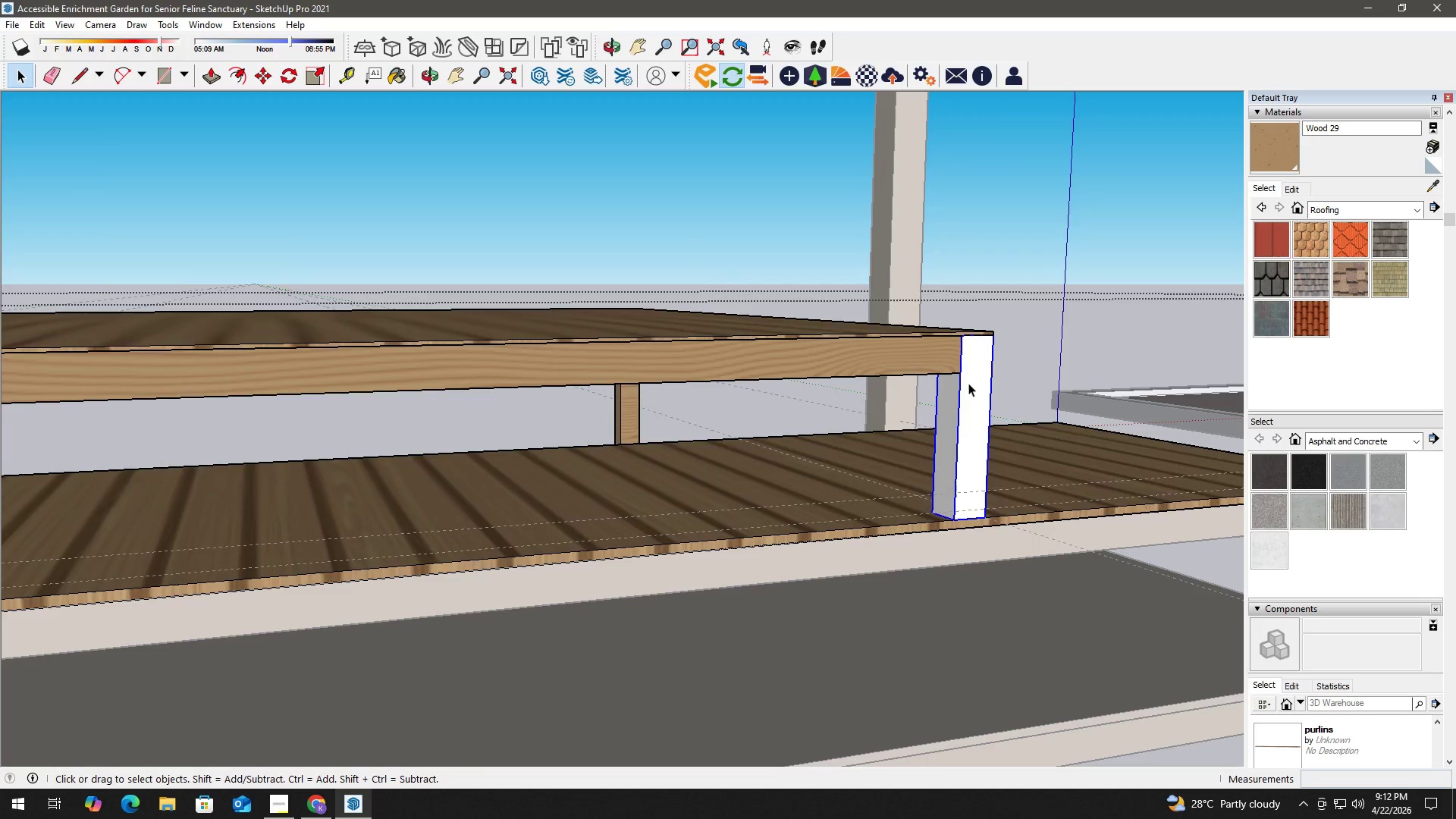 
triple_click([968, 383])
 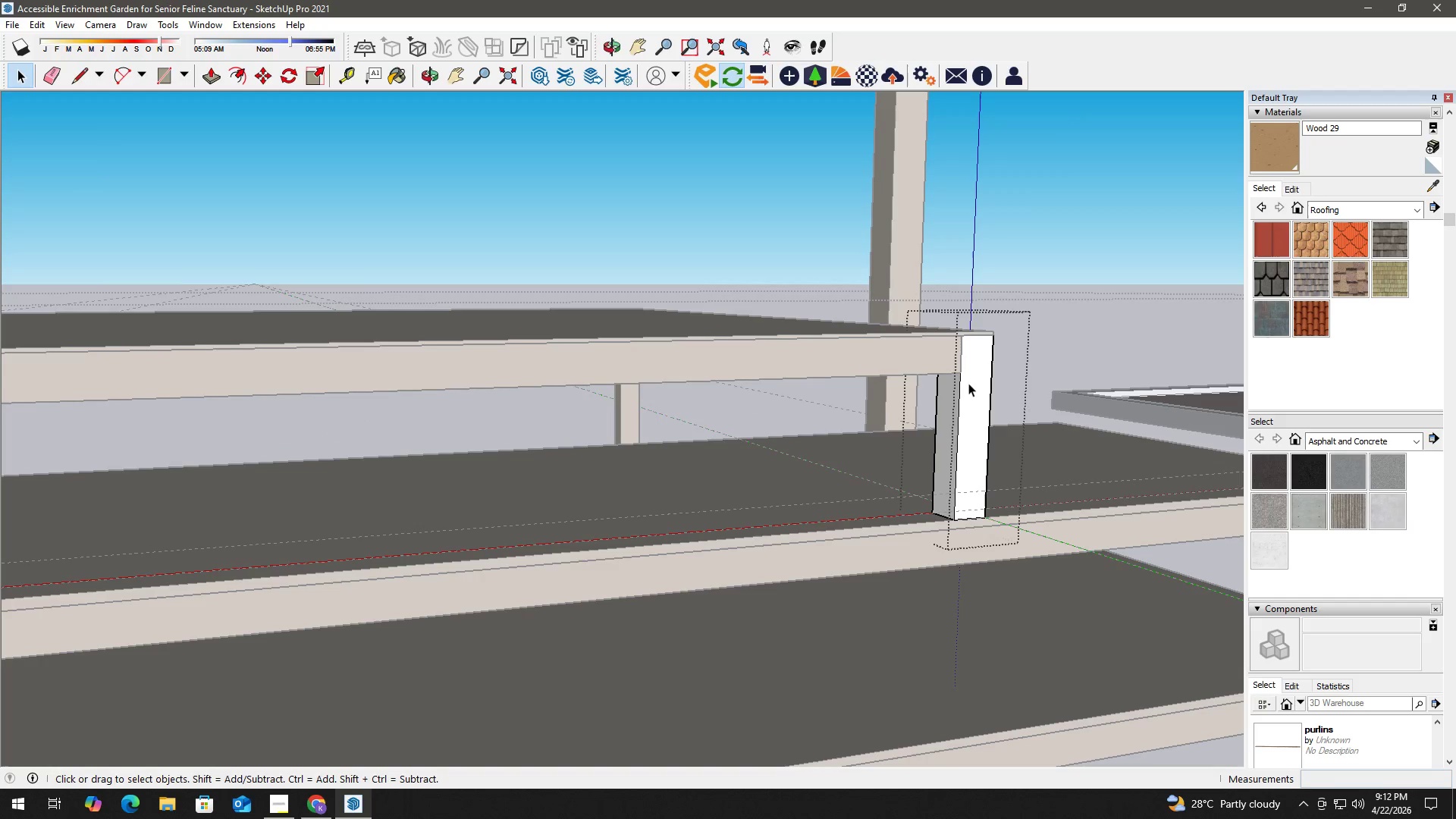 
triple_click([968, 383])
 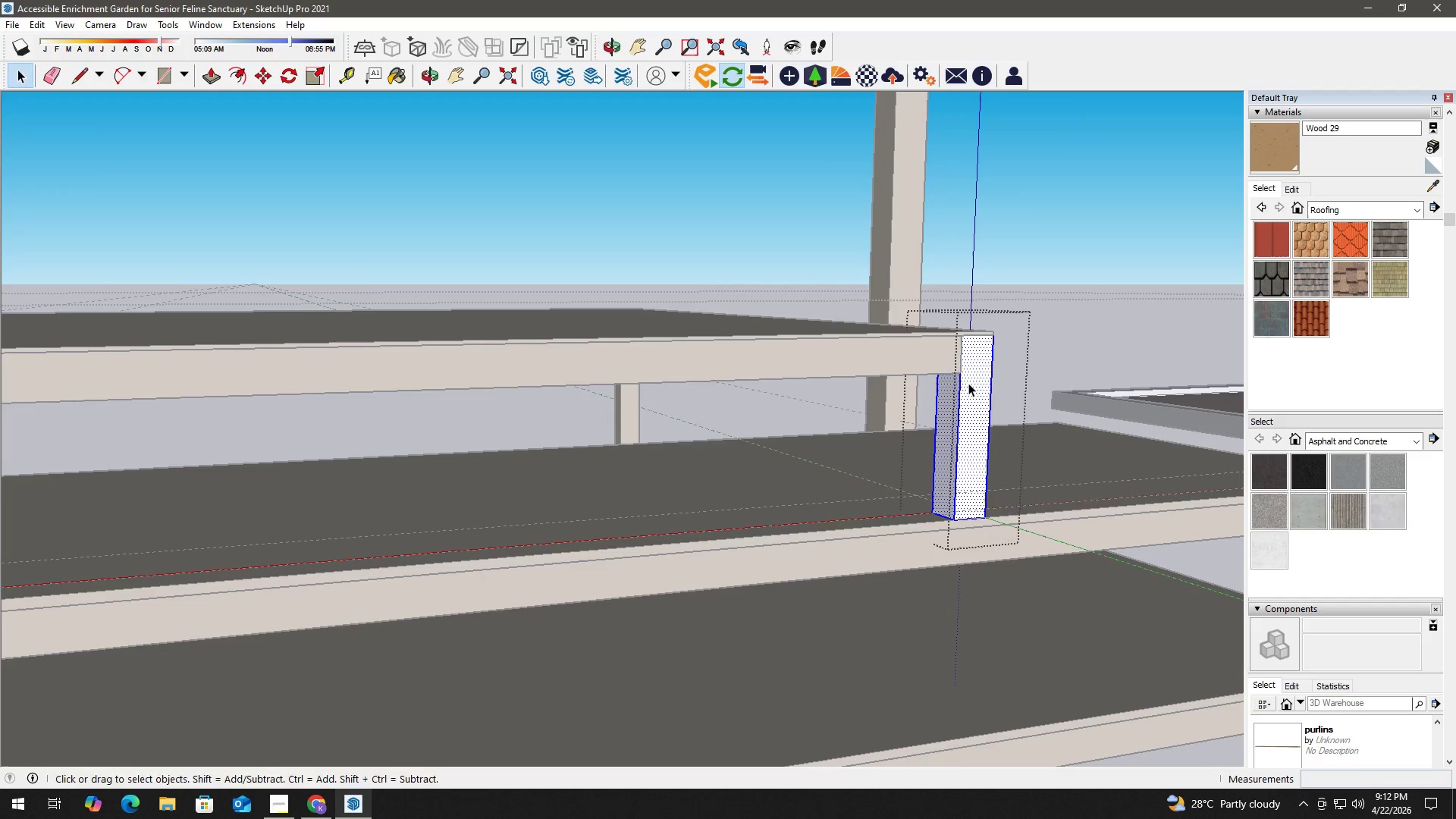 
key(B)
 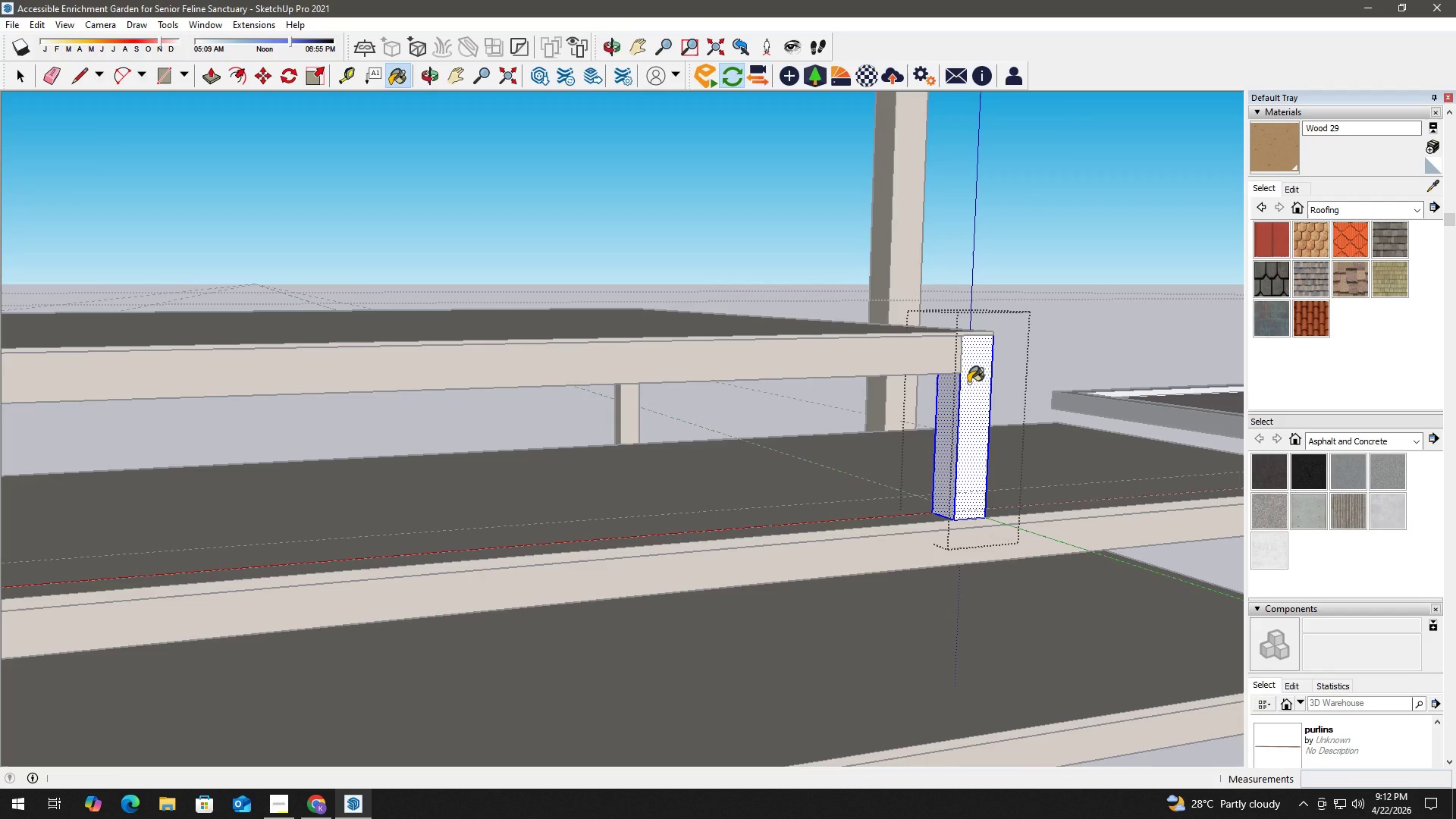 
triple_click([968, 383])
 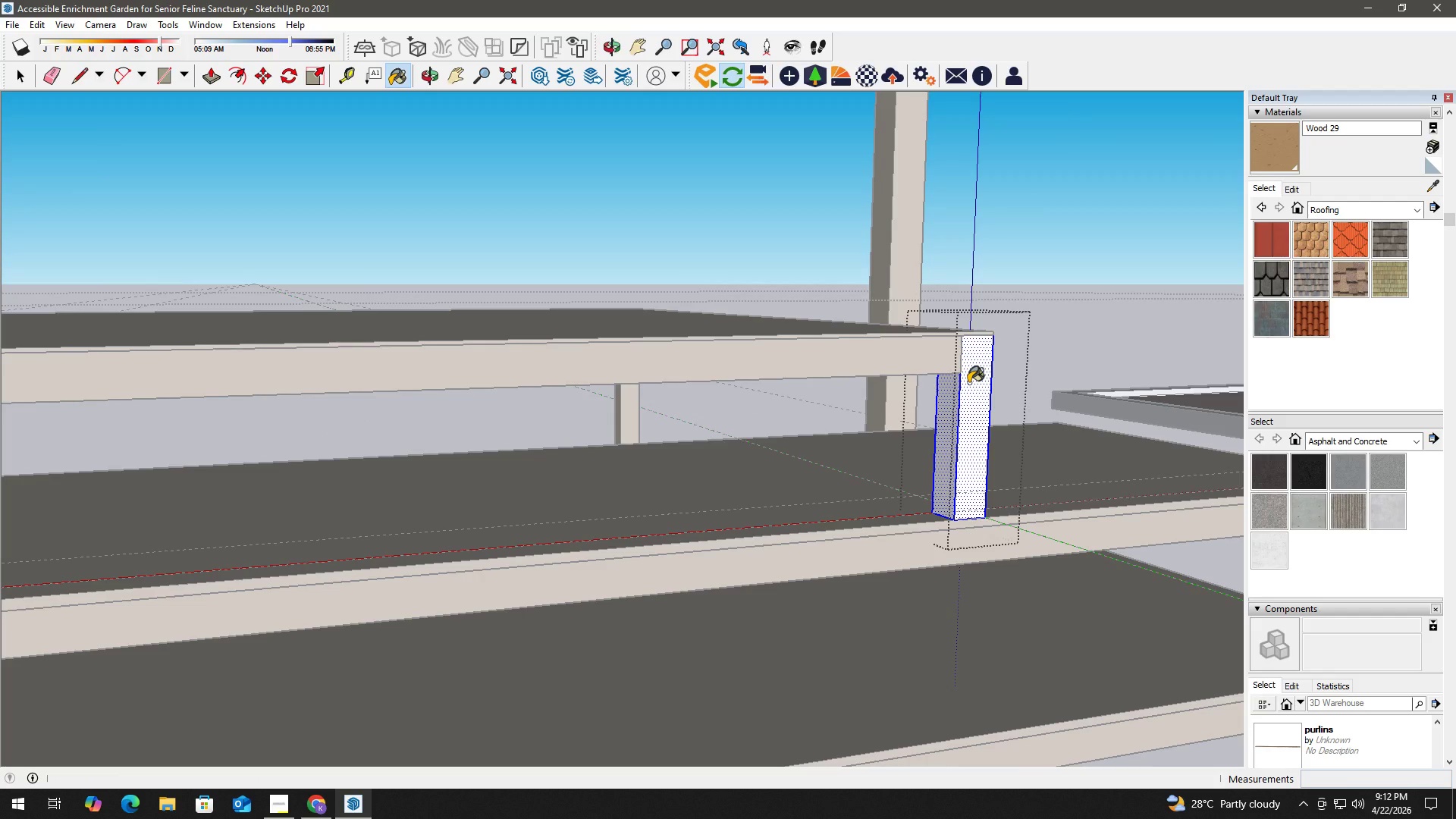 
triple_click([968, 383])
 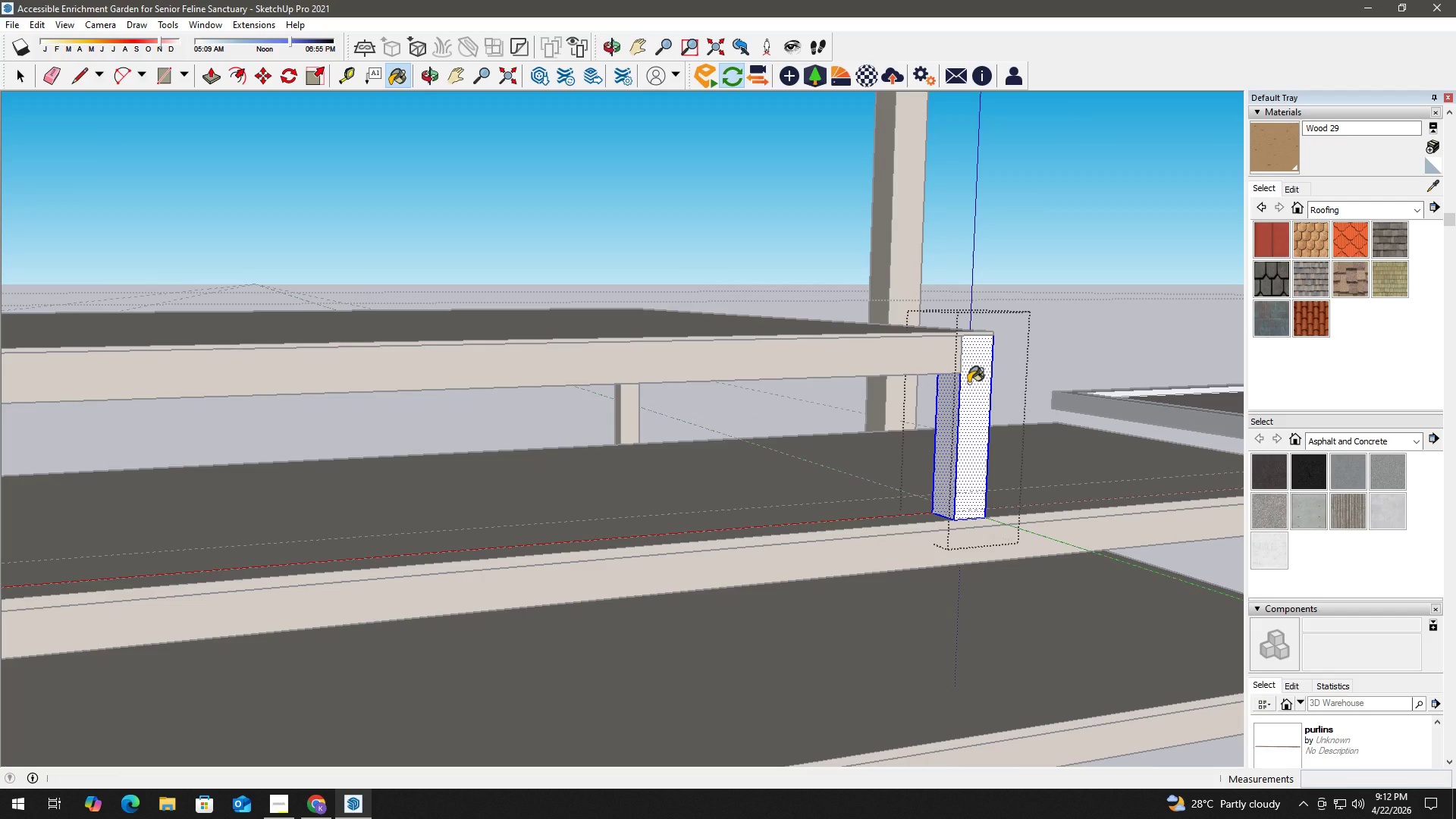 
triple_click([968, 383])
 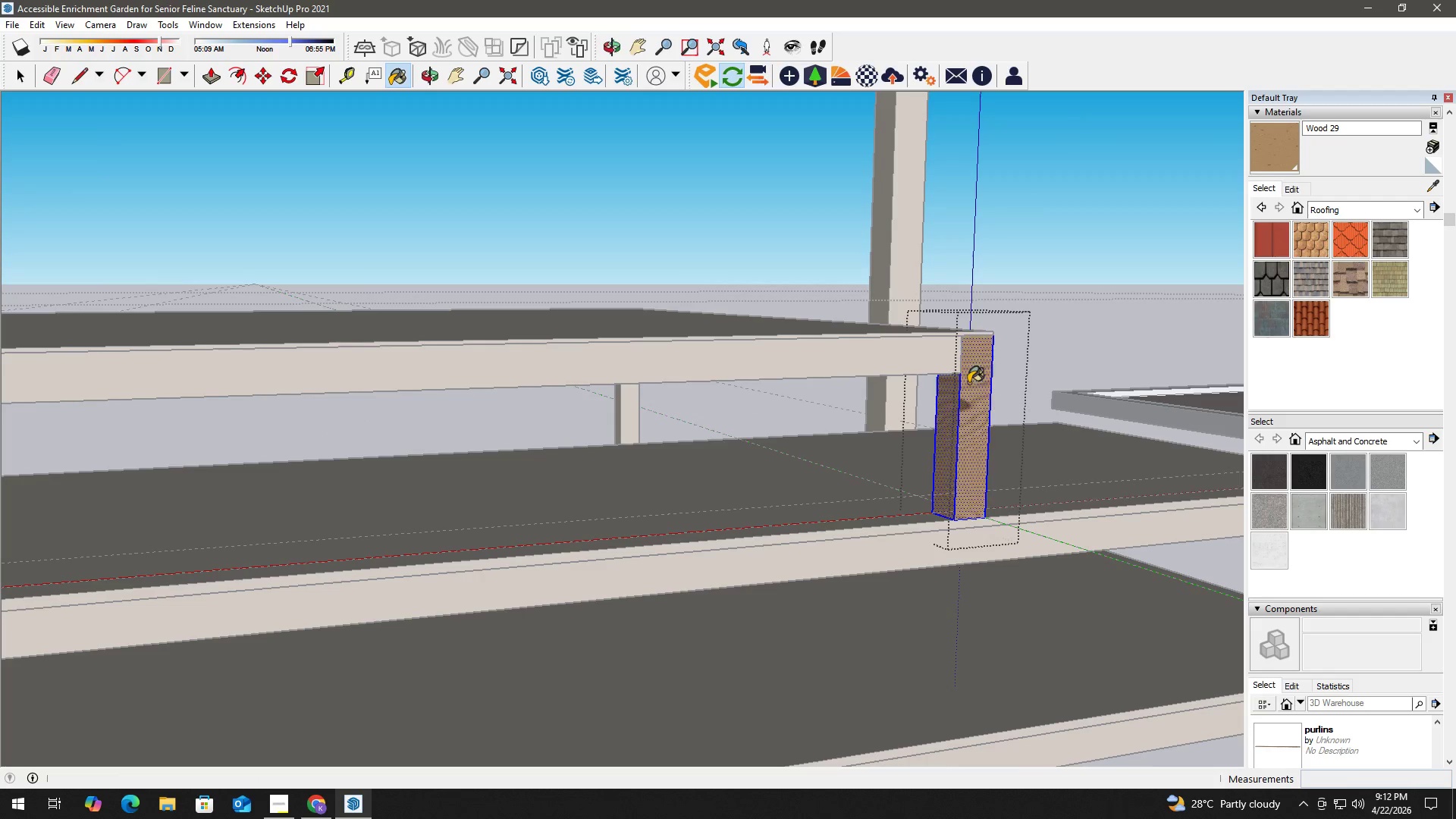 
triple_click([968, 383])
 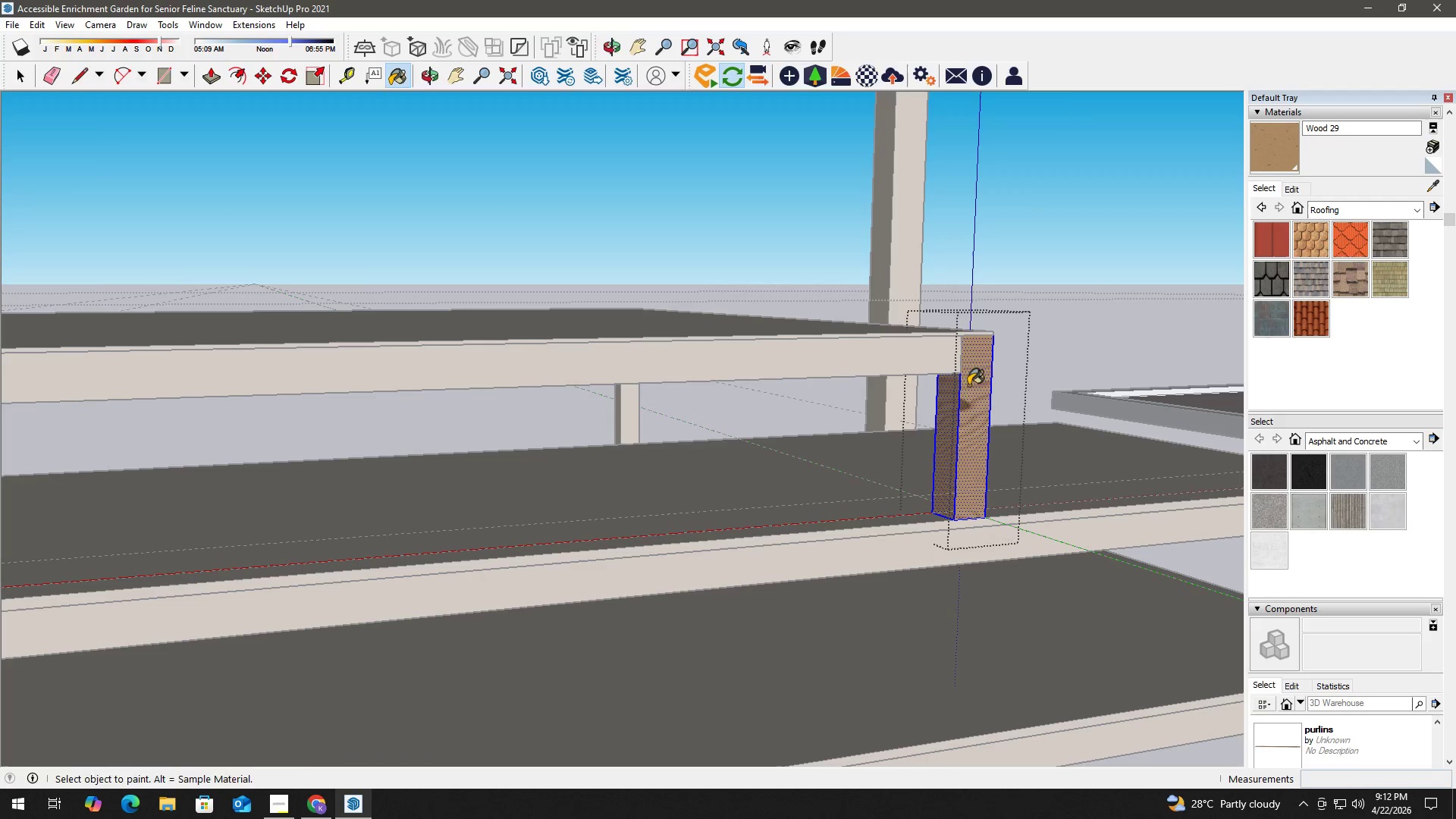 
key(Space)
 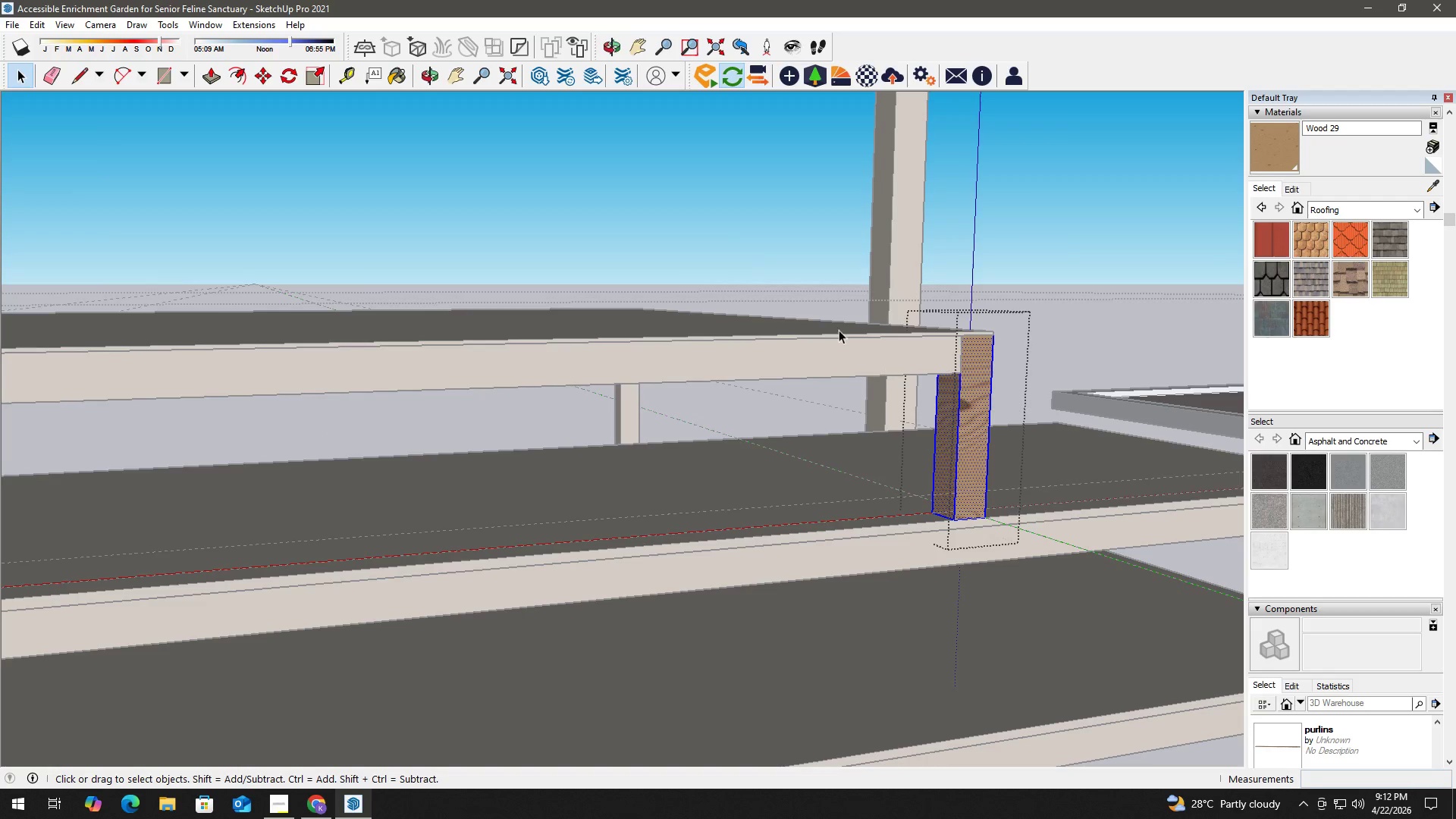 
key(Escape)
 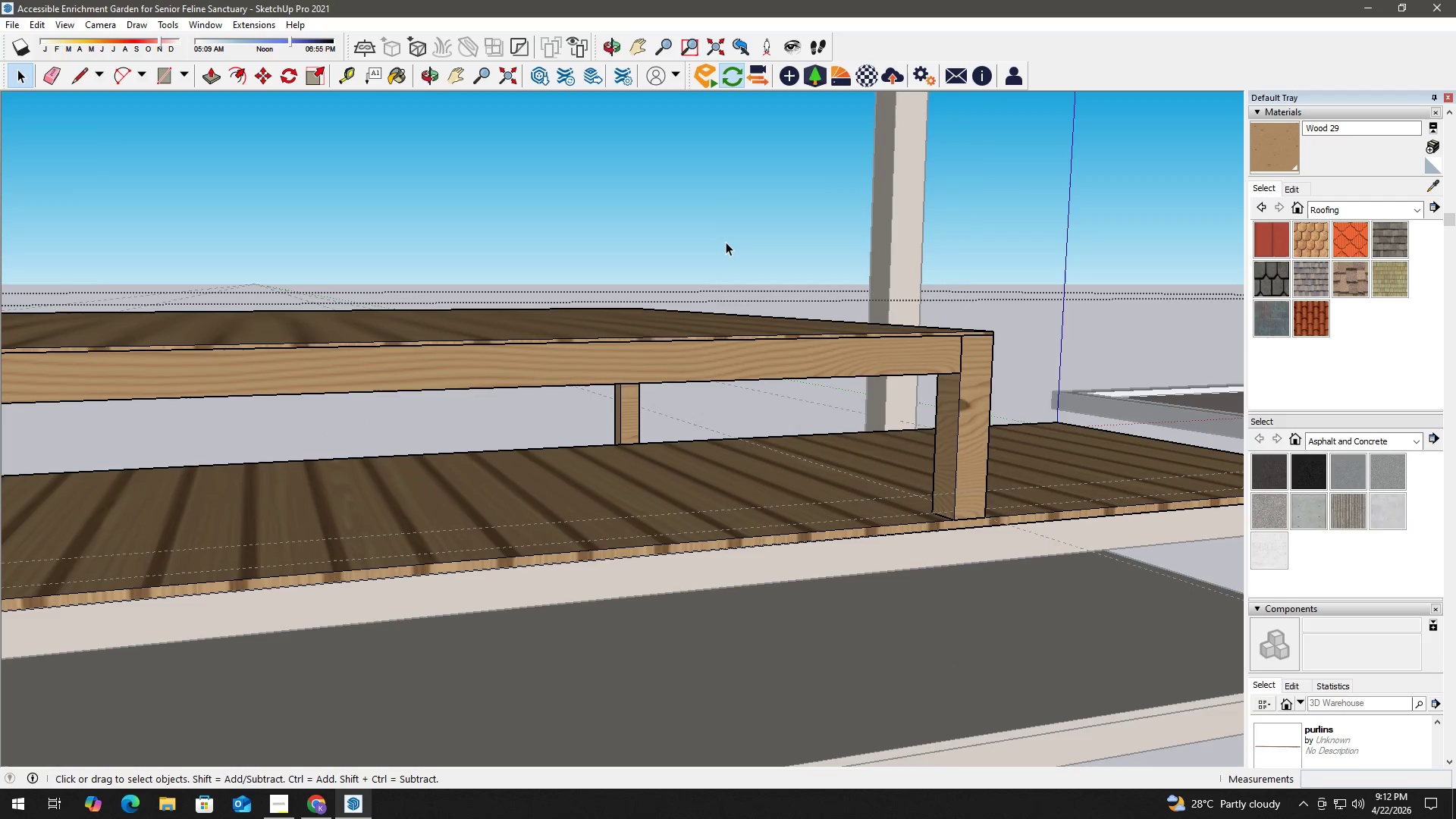 
left_click([717, 240])
 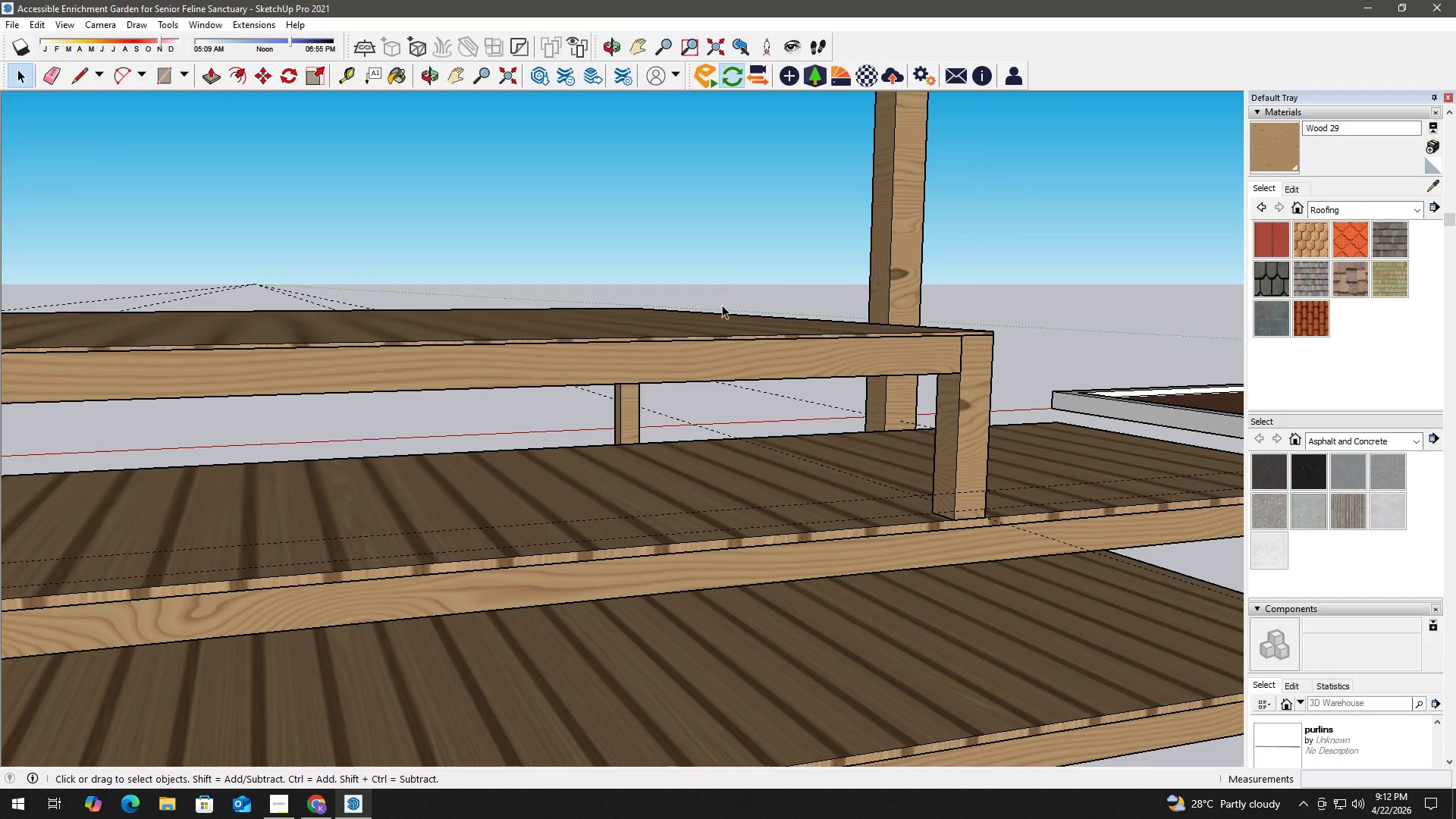 
key(Alt+Tab)